 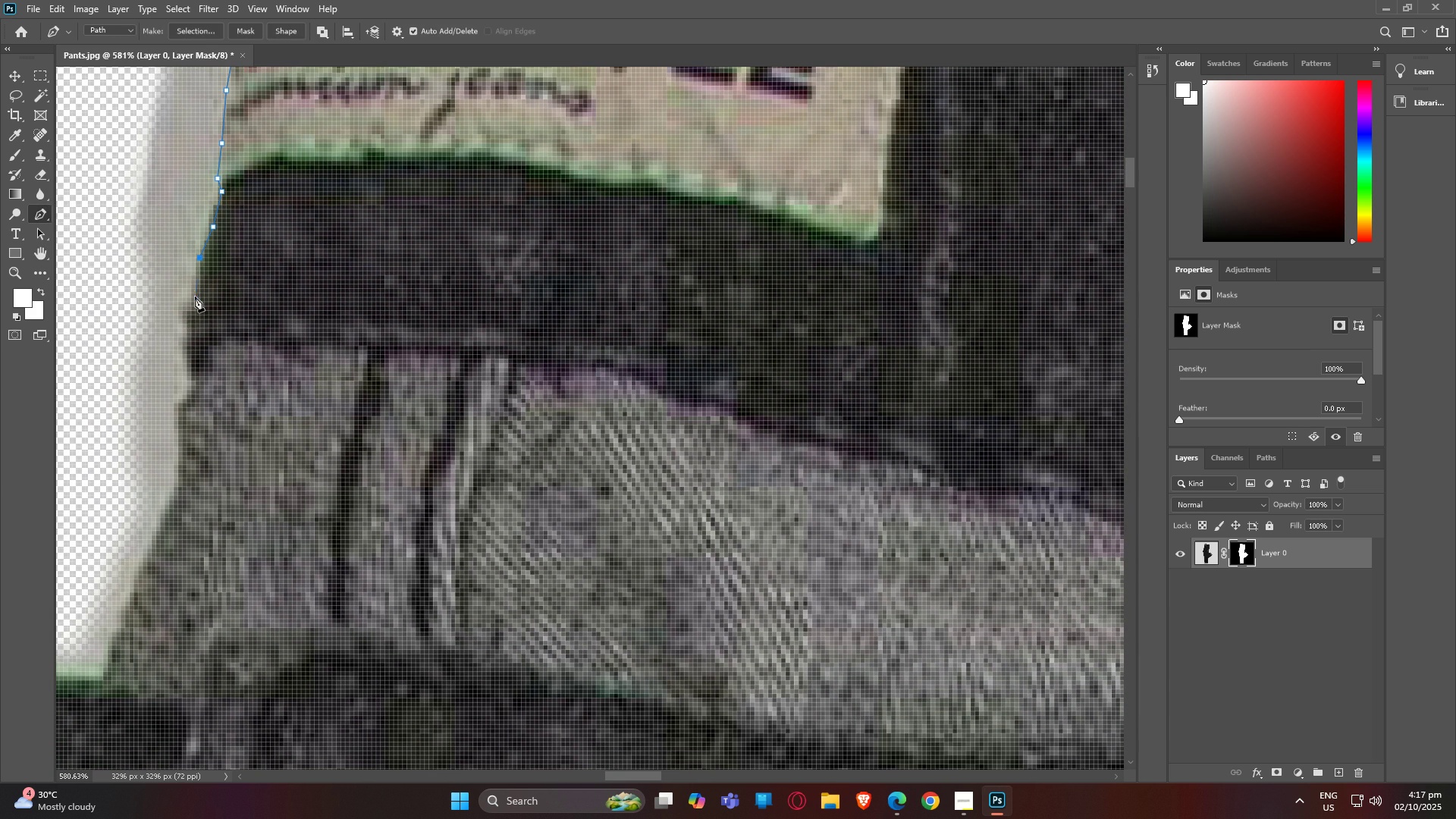 
left_click([195, 297])
 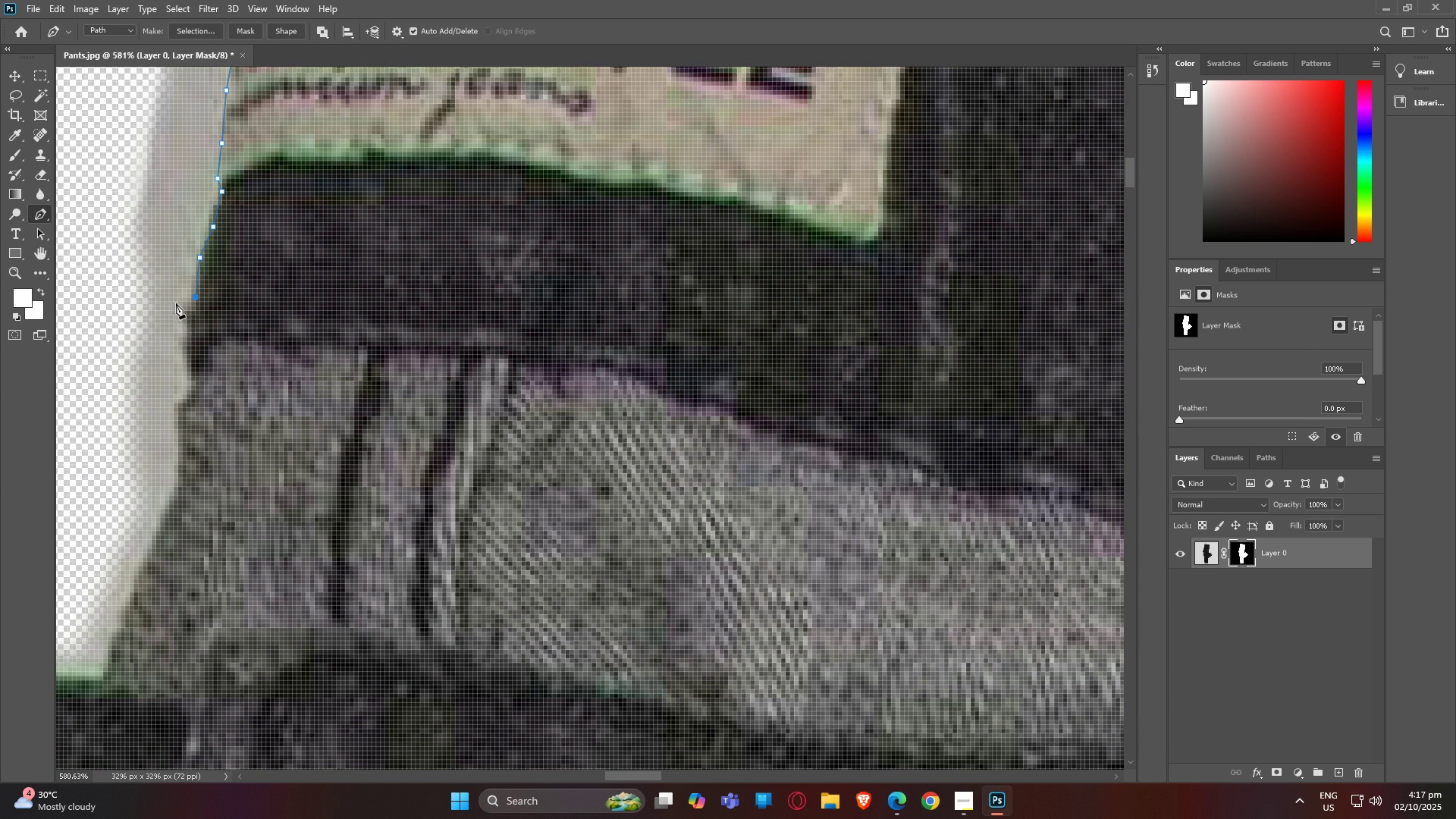 
left_click([180, 305])
 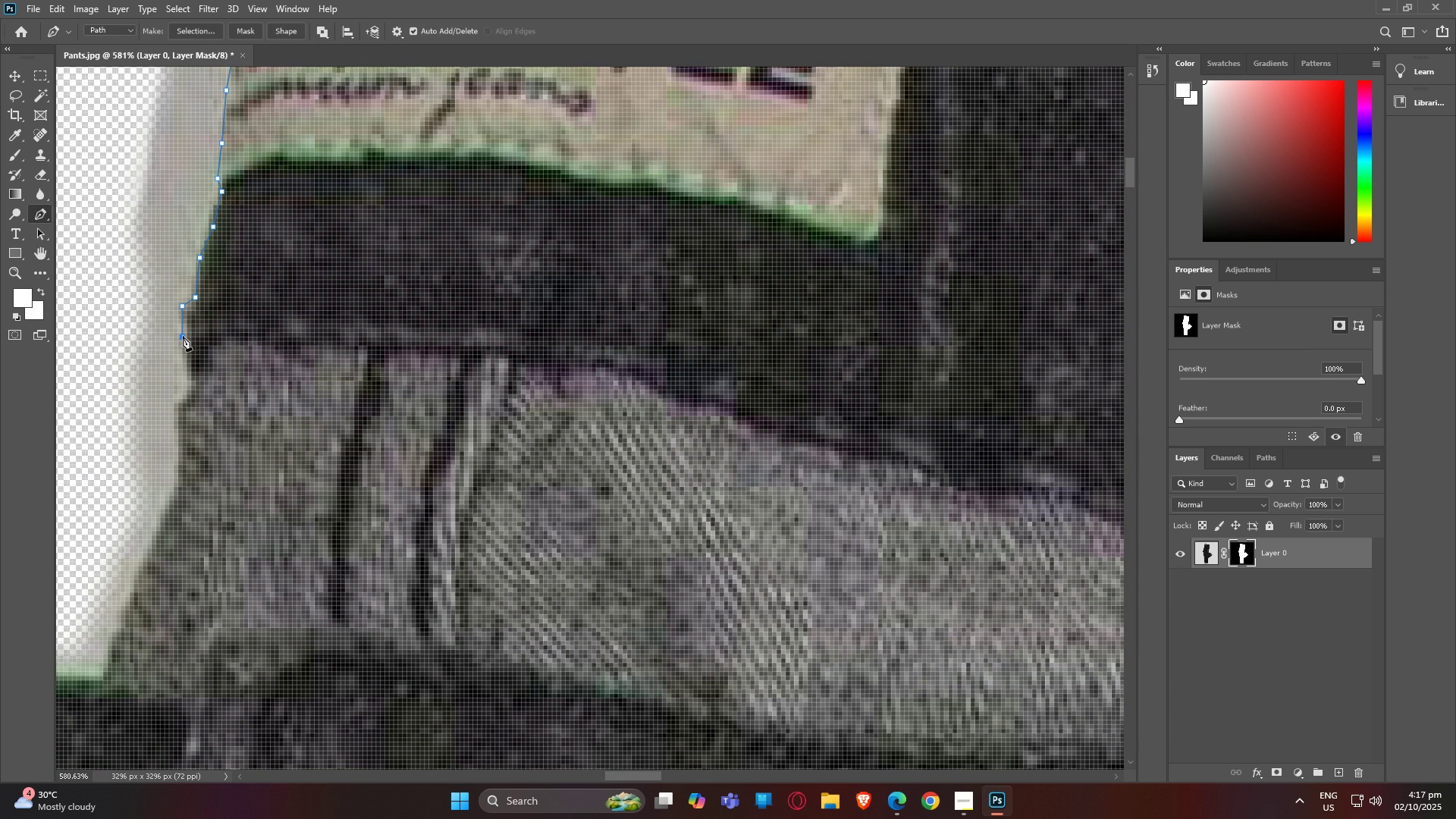 
left_click([183, 336])
 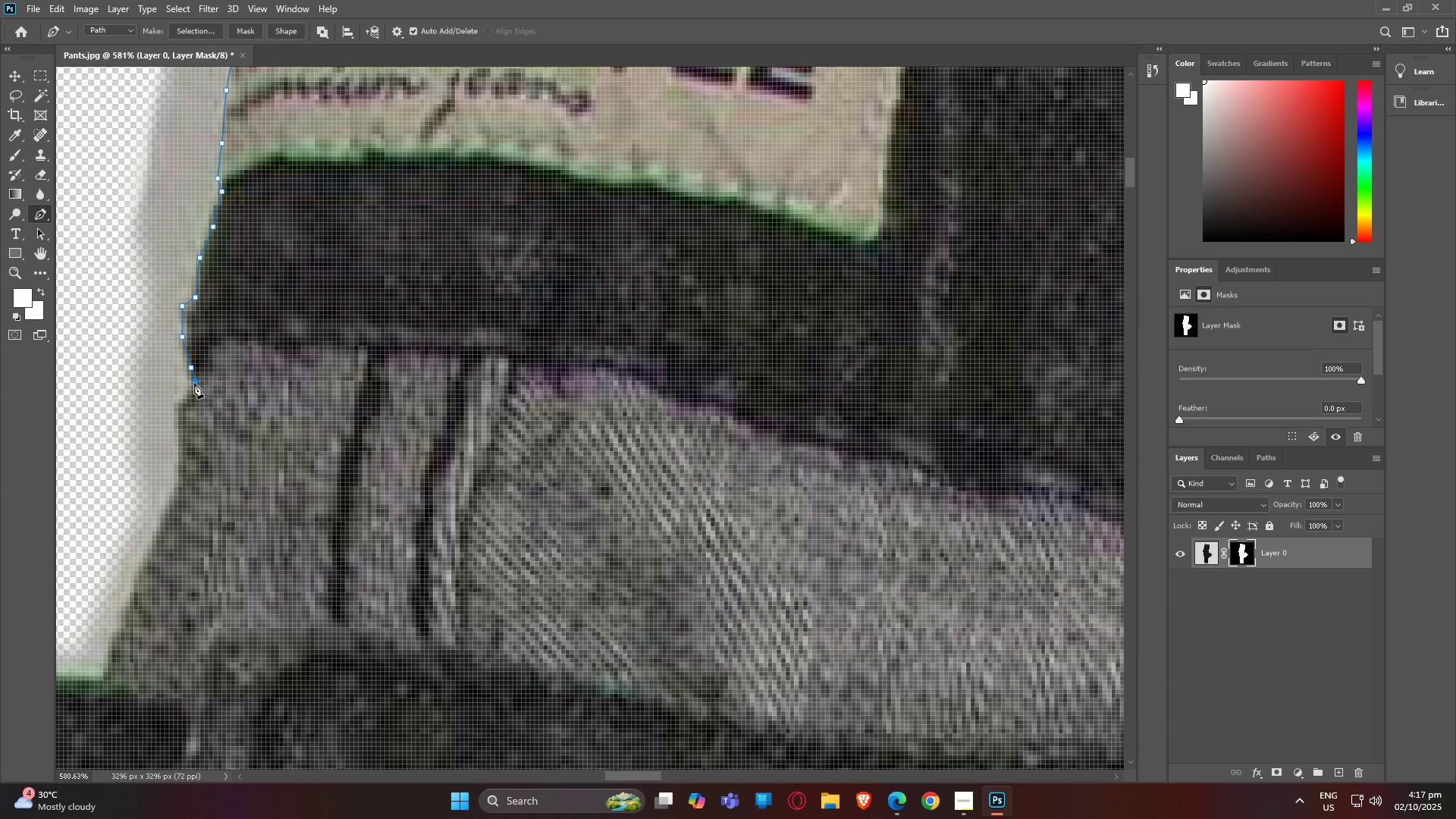 
double_click([194, 383])
 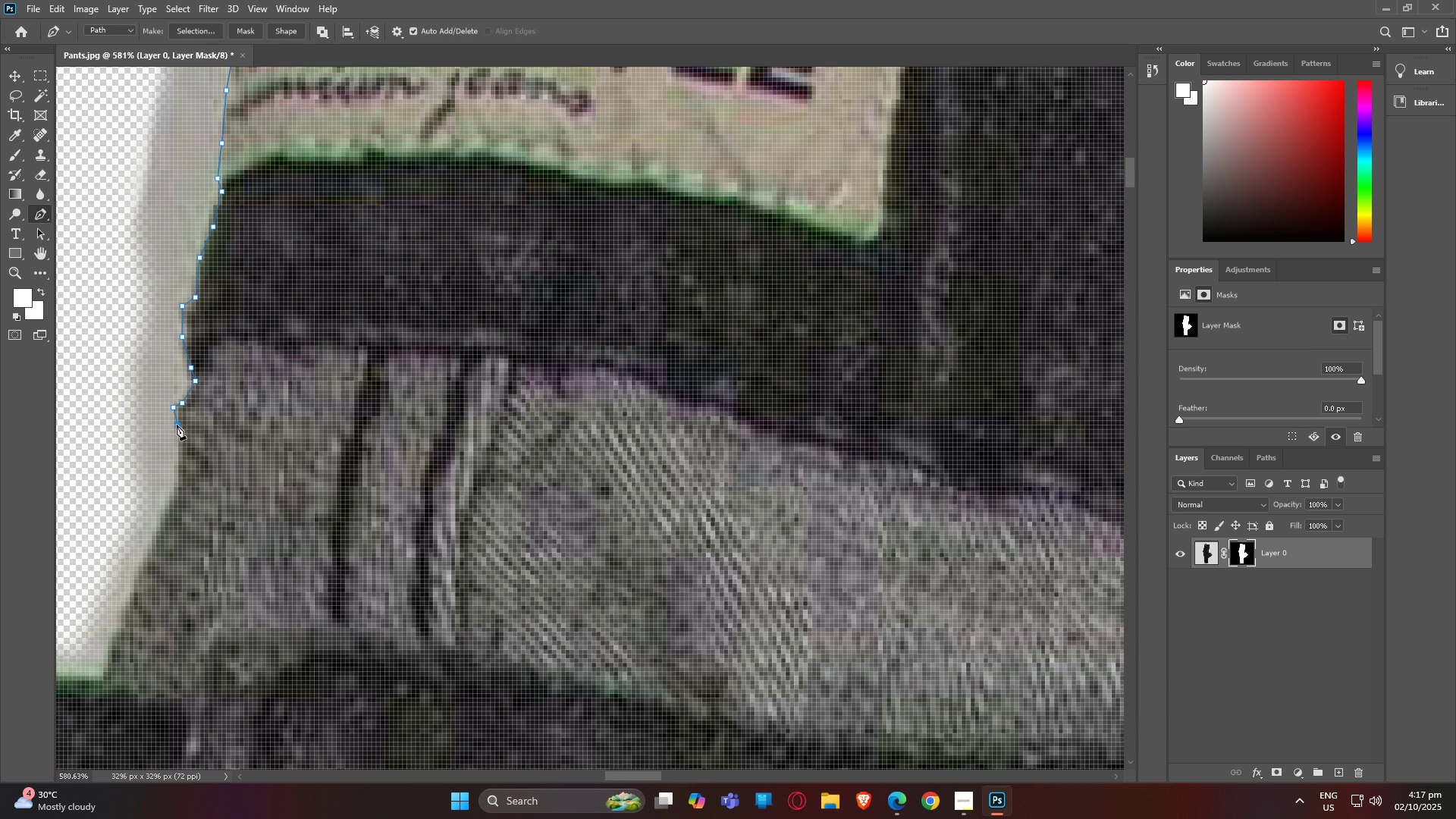 
left_click([182, 477])
 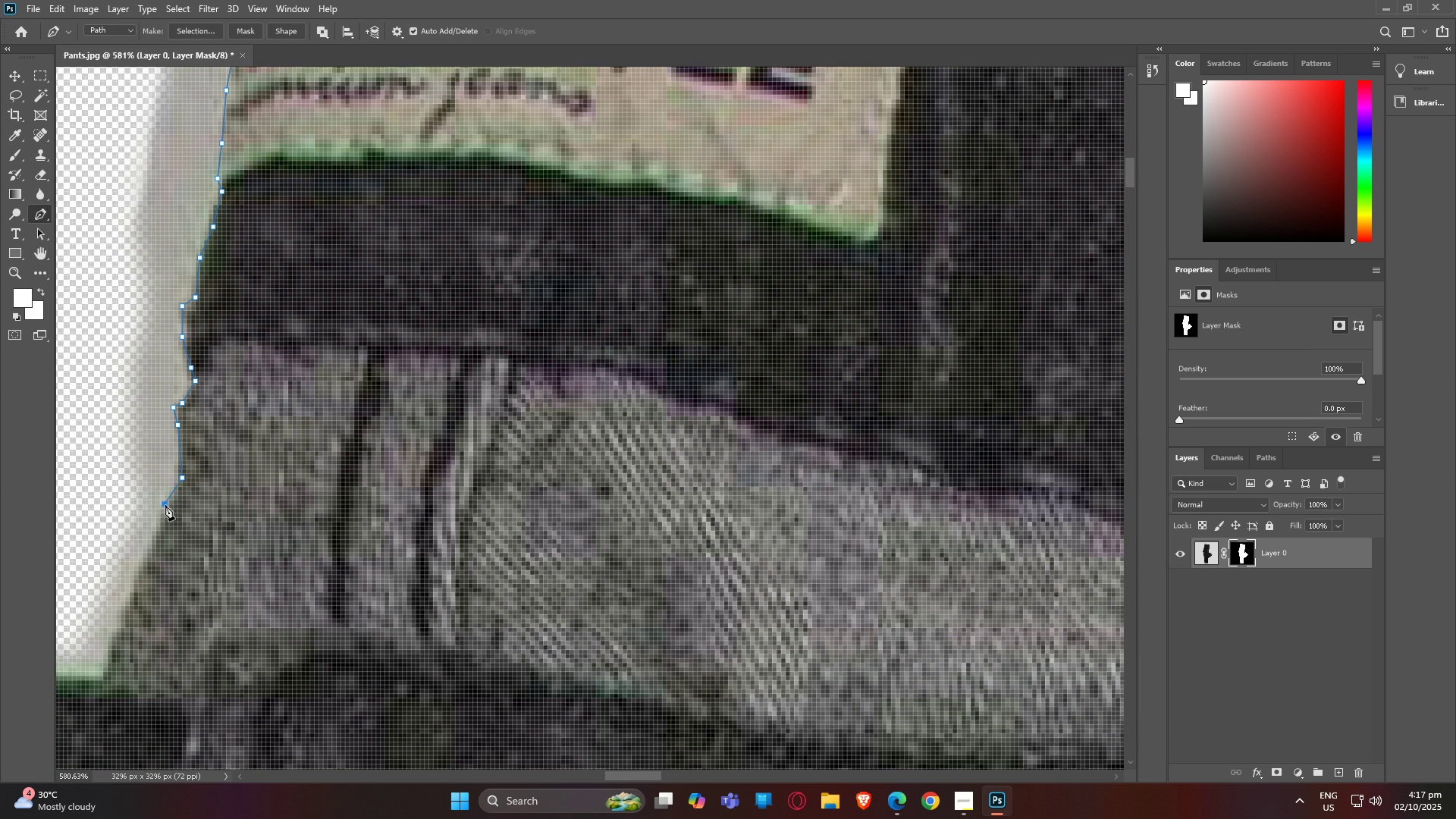 
left_click([165, 505])
 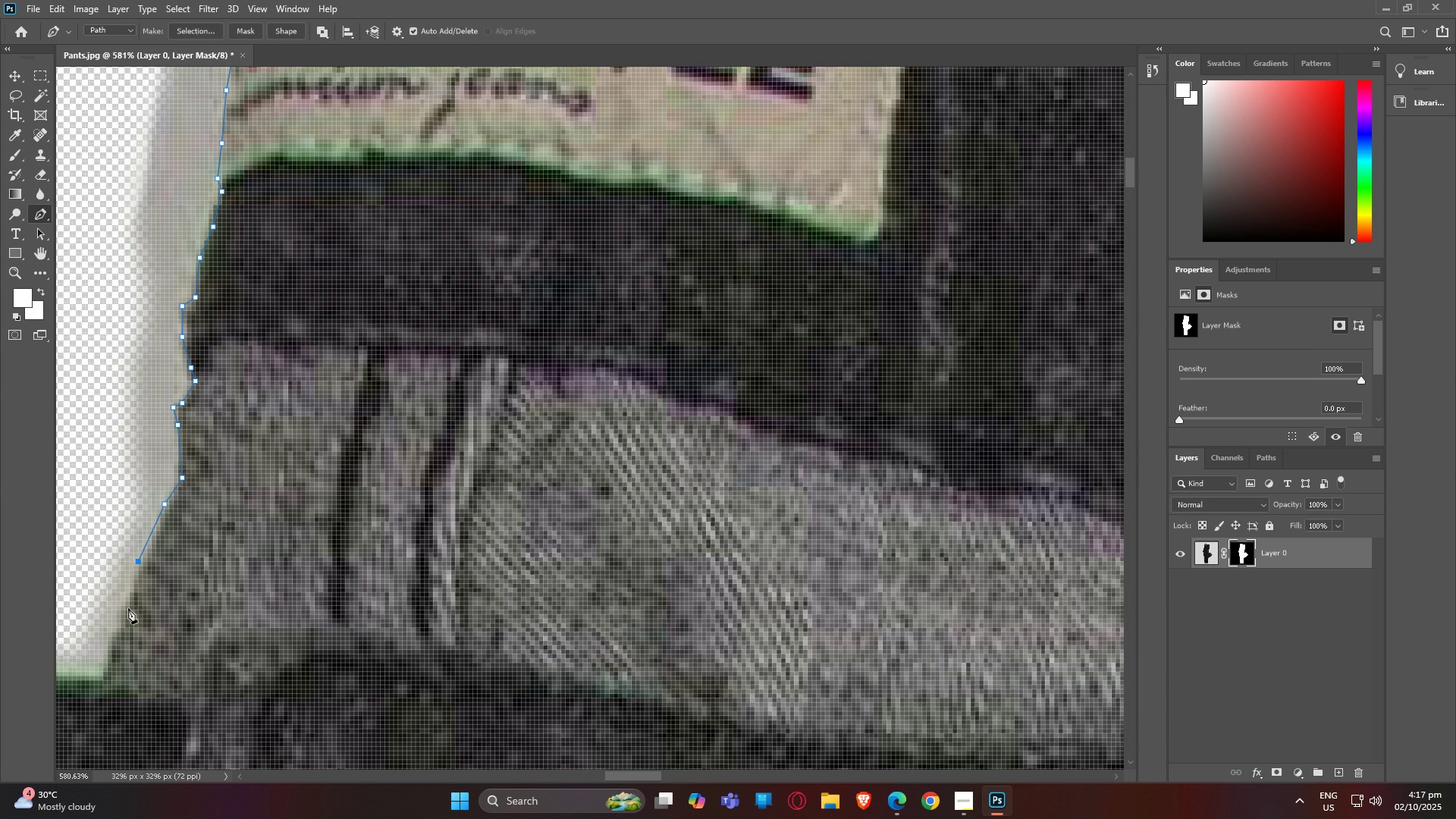 
left_click([109, 627])